 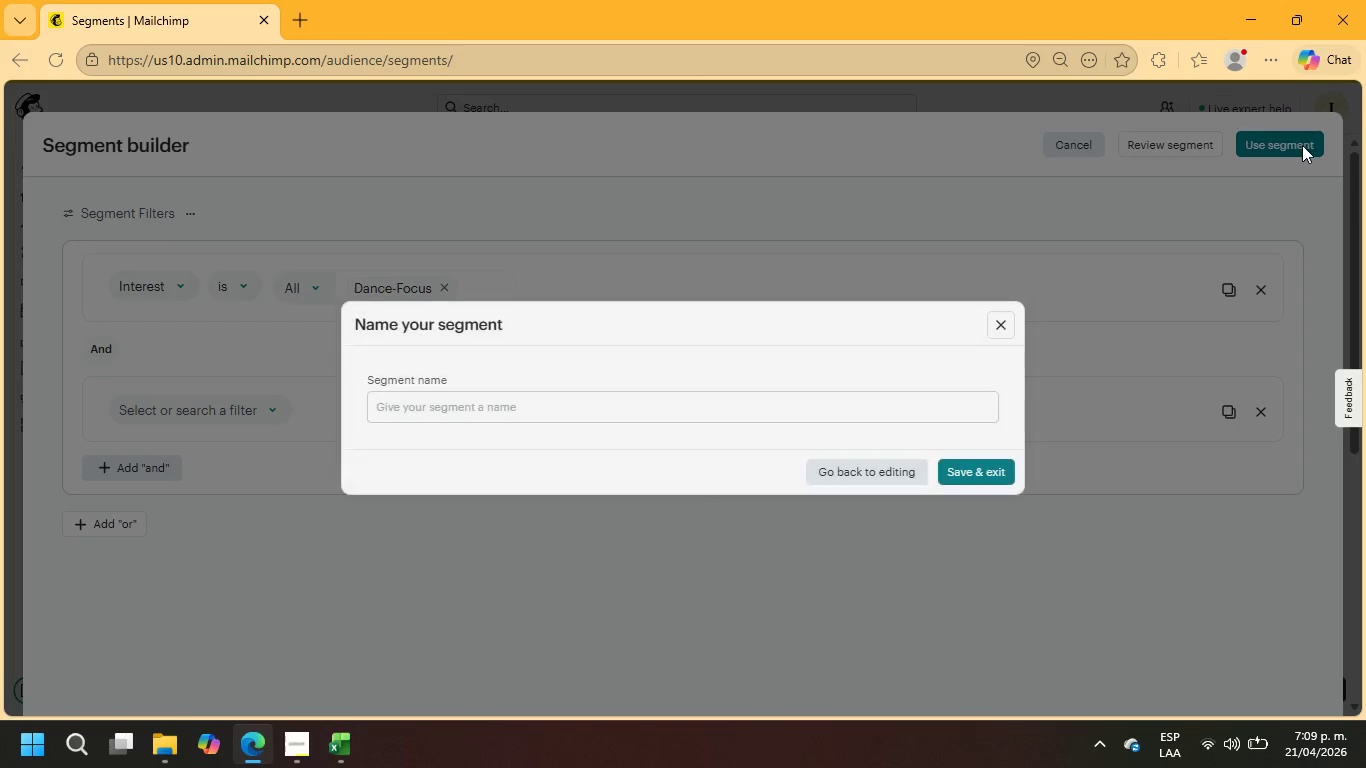 
left_click([447, 411])
 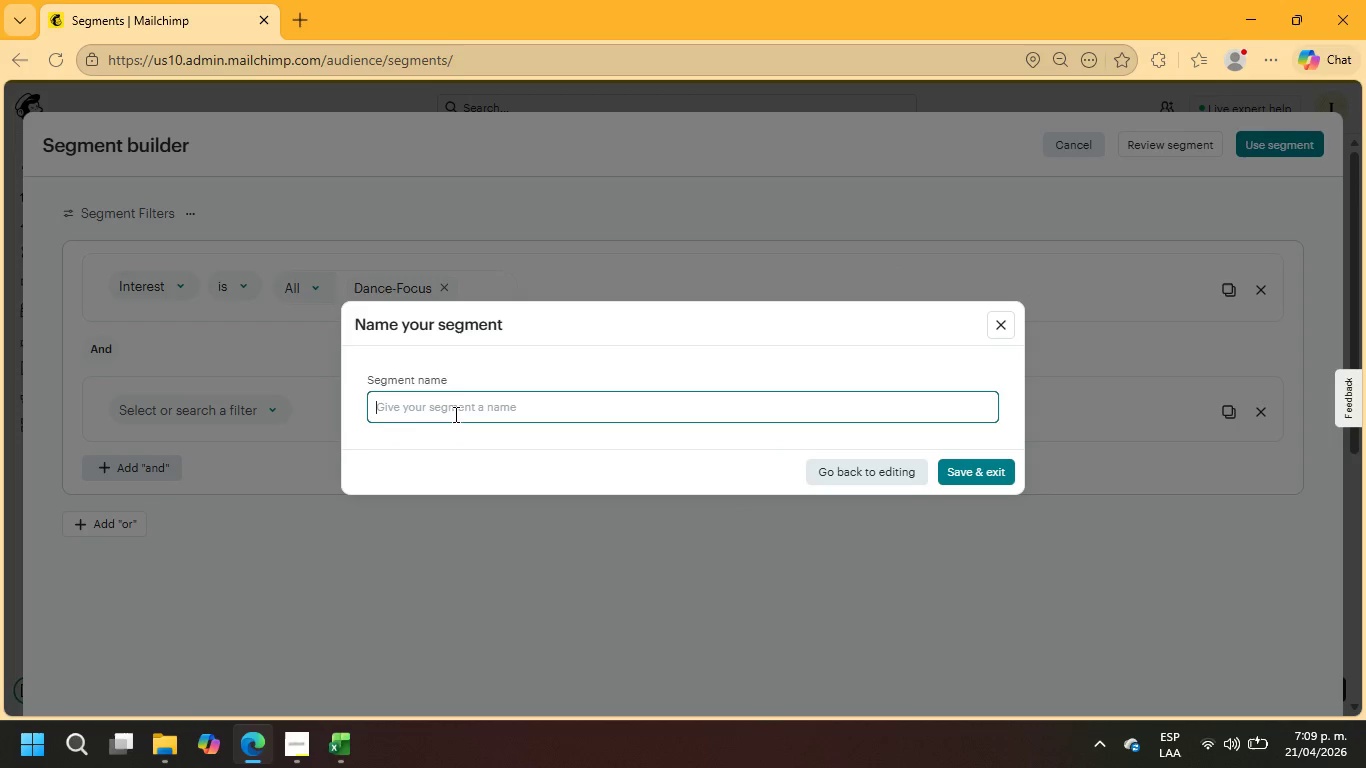 
wait(5.92)
 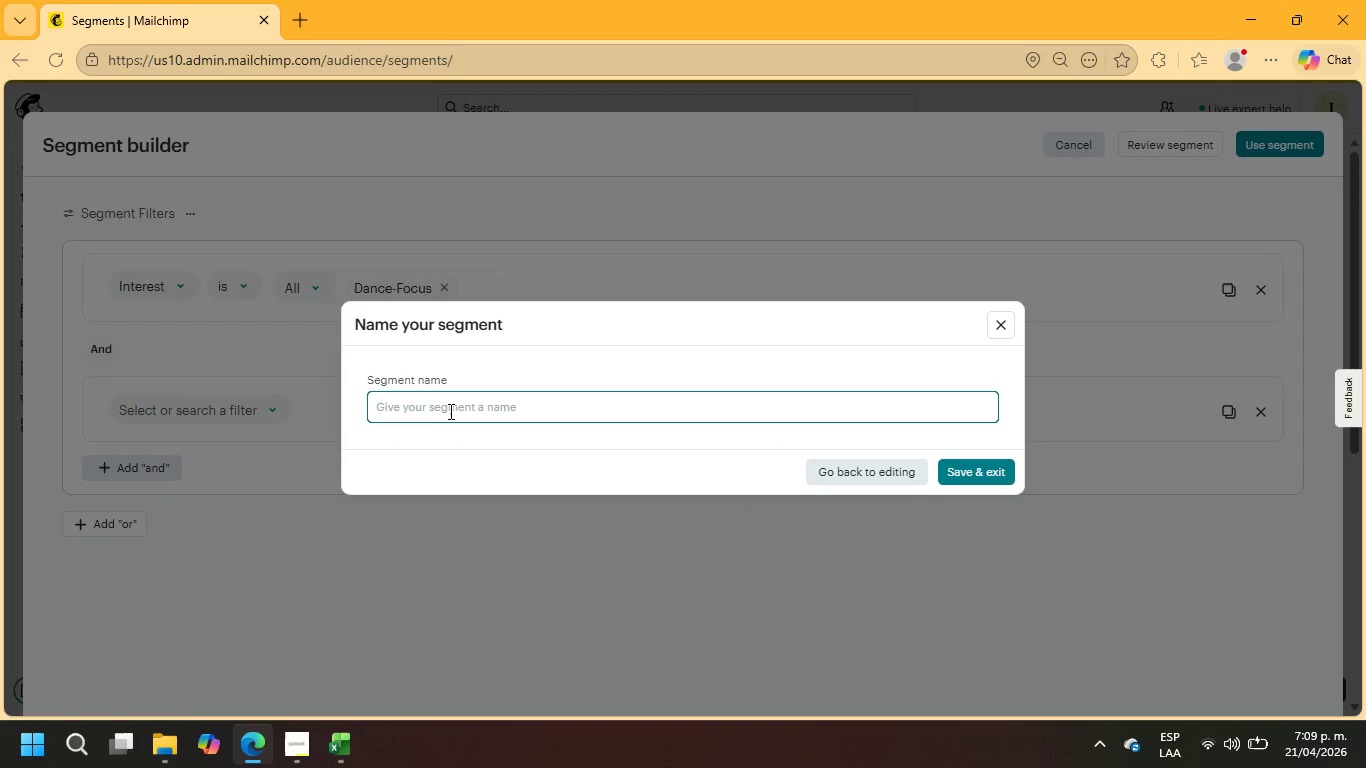 
type(Dance - focus Segmen)
 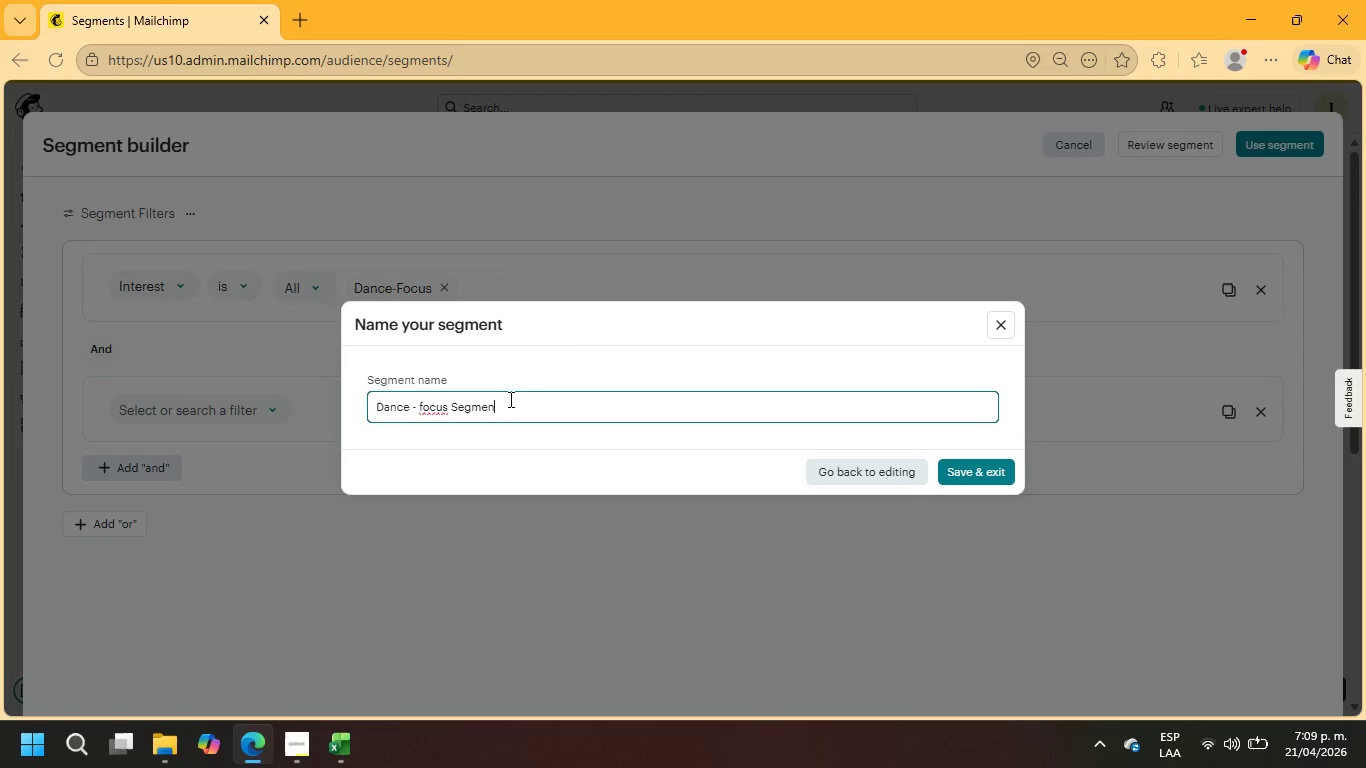 
key(T)
 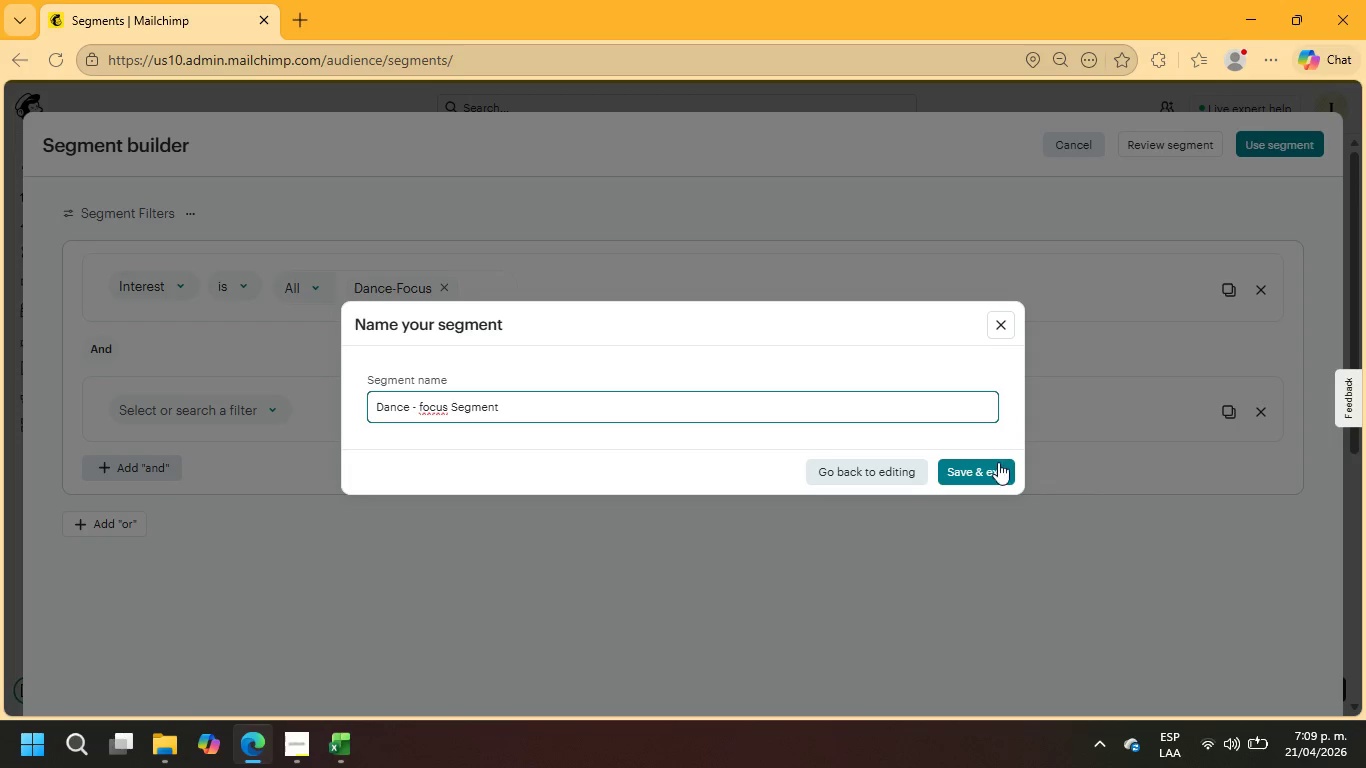 
left_click([998, 464])
 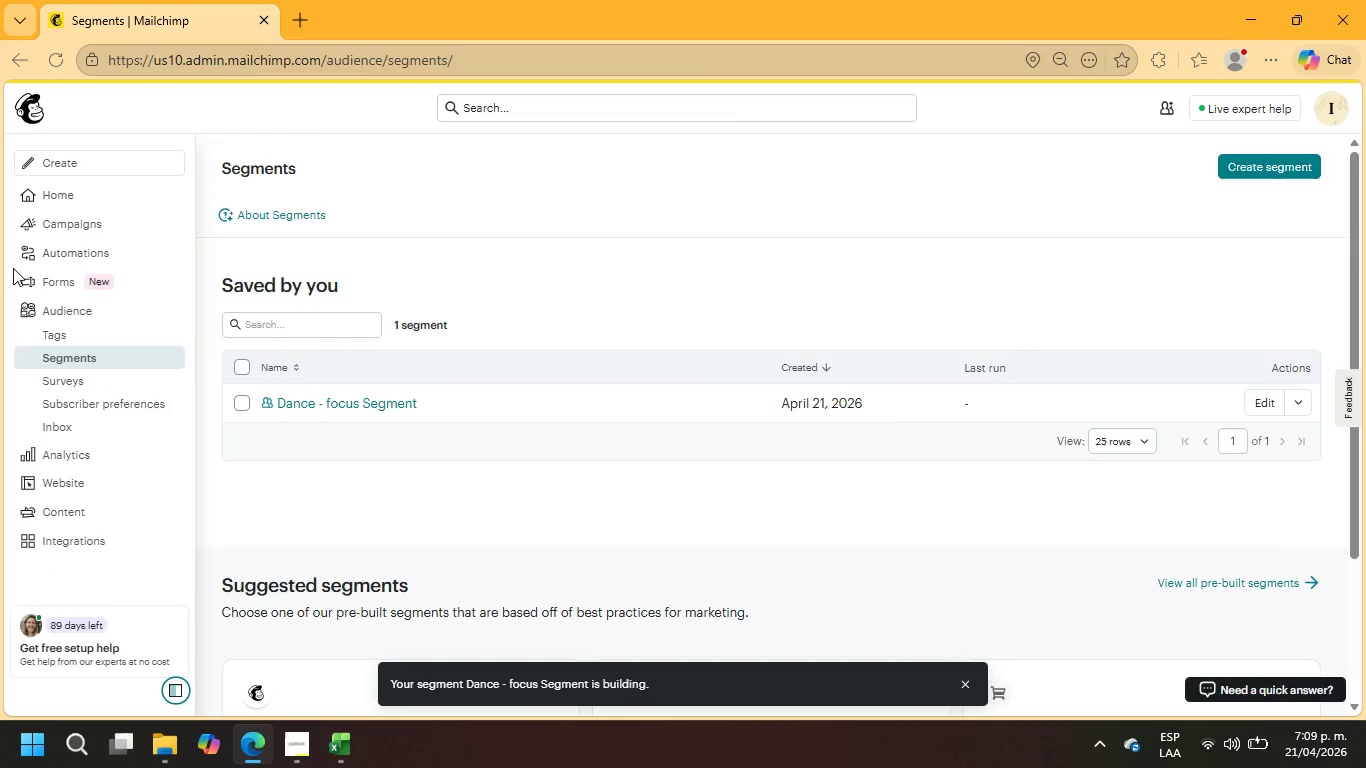 
left_click([33, 306])
 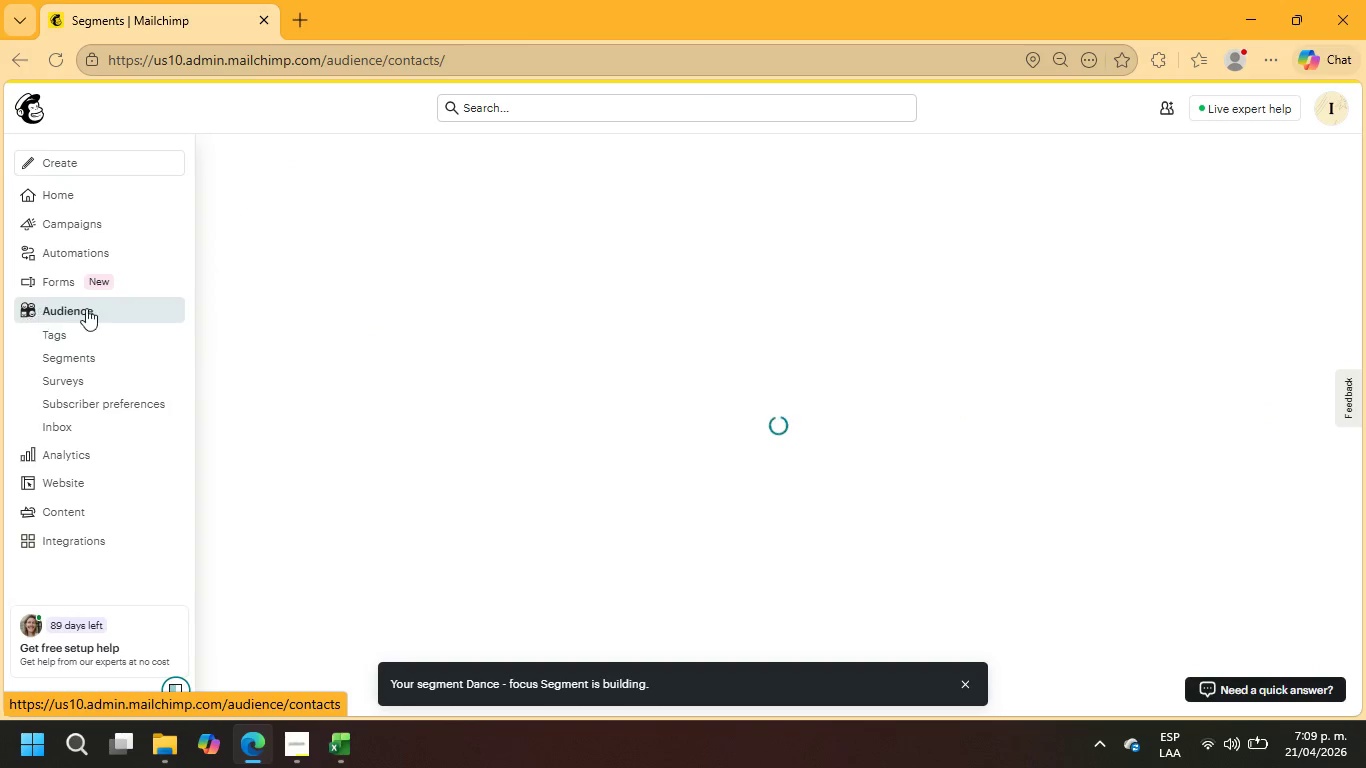 
mouse_move([256, 366])
 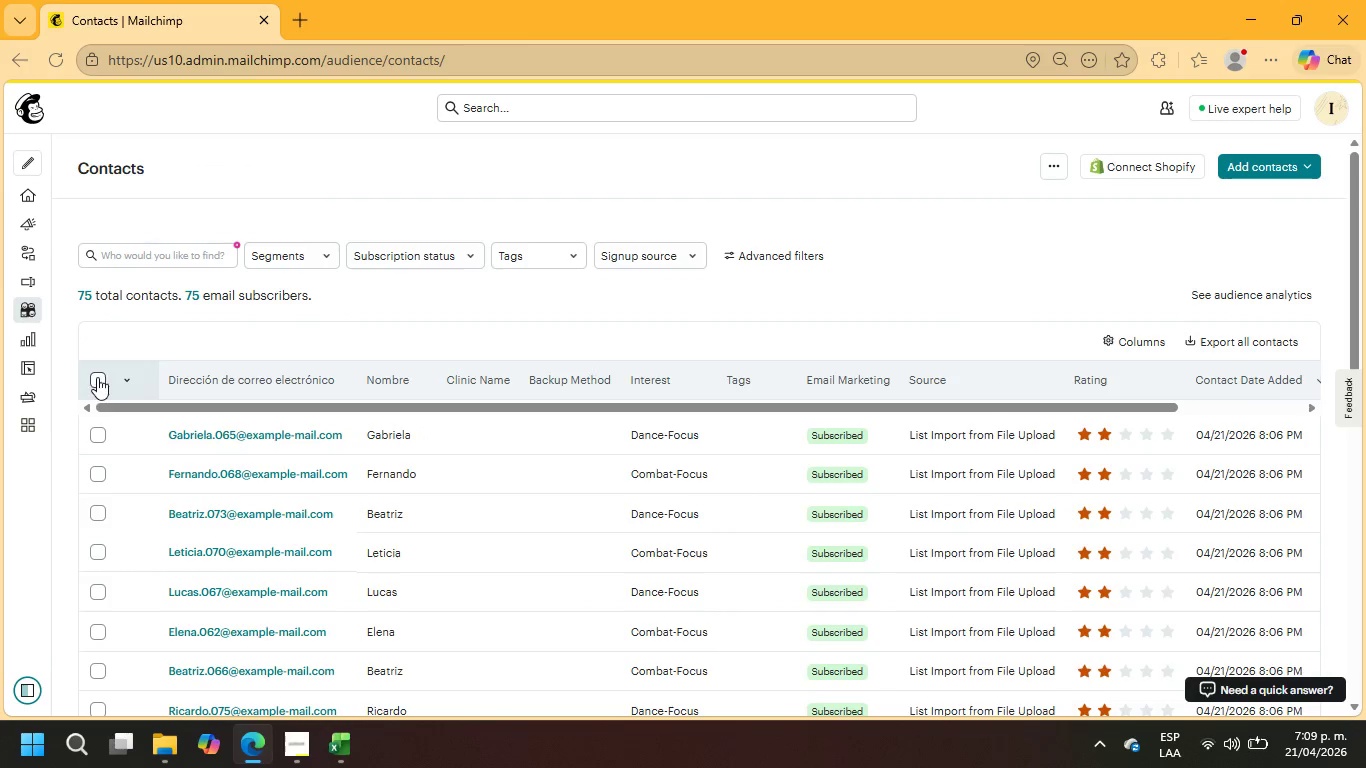 
left_click([95, 377])
 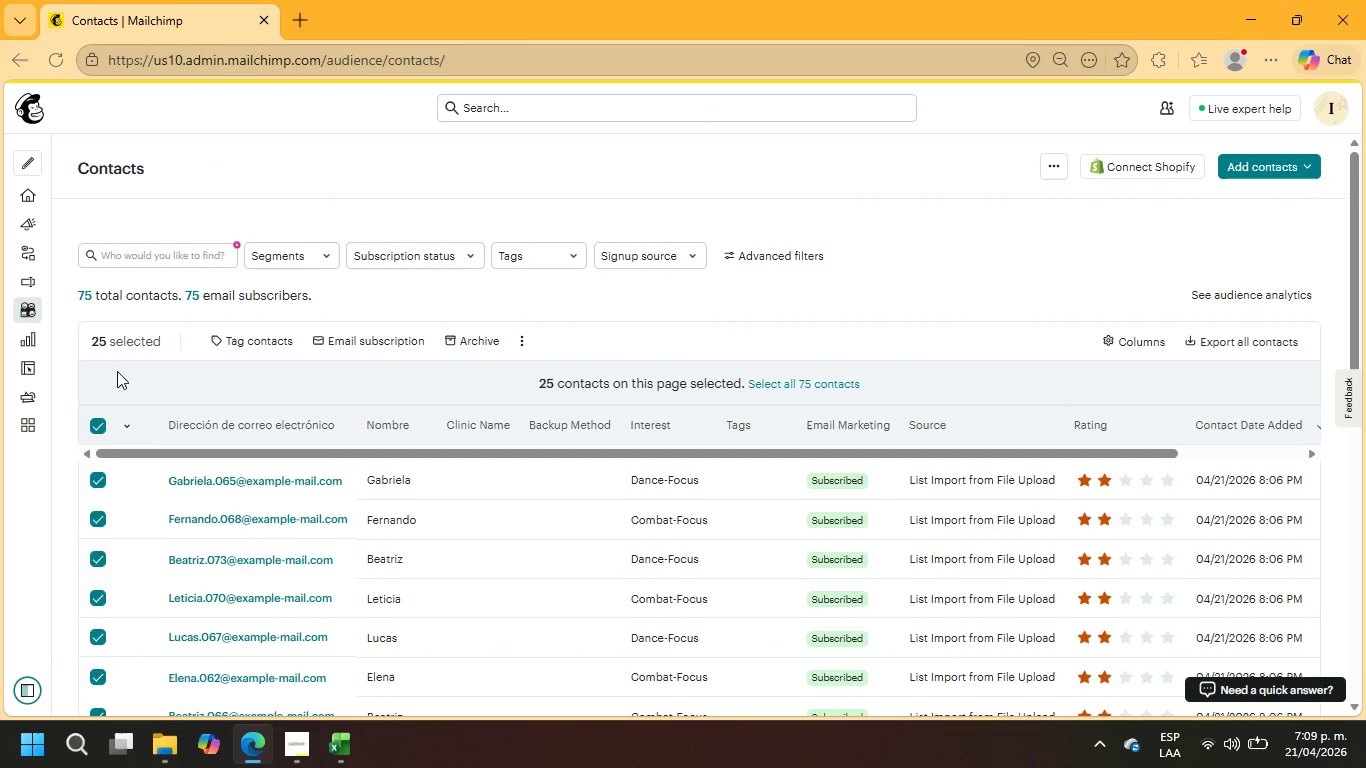 
left_click([520, 341])
 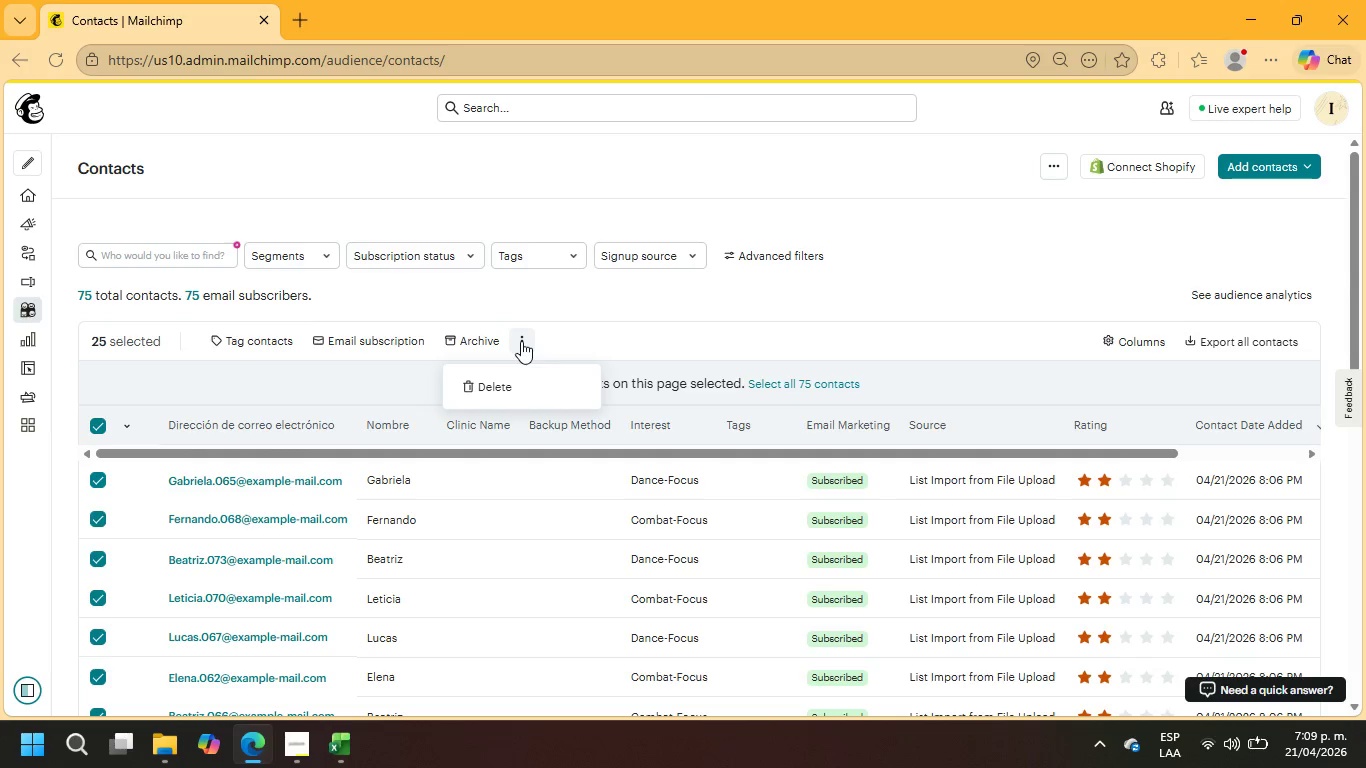 
wait(6.14)
 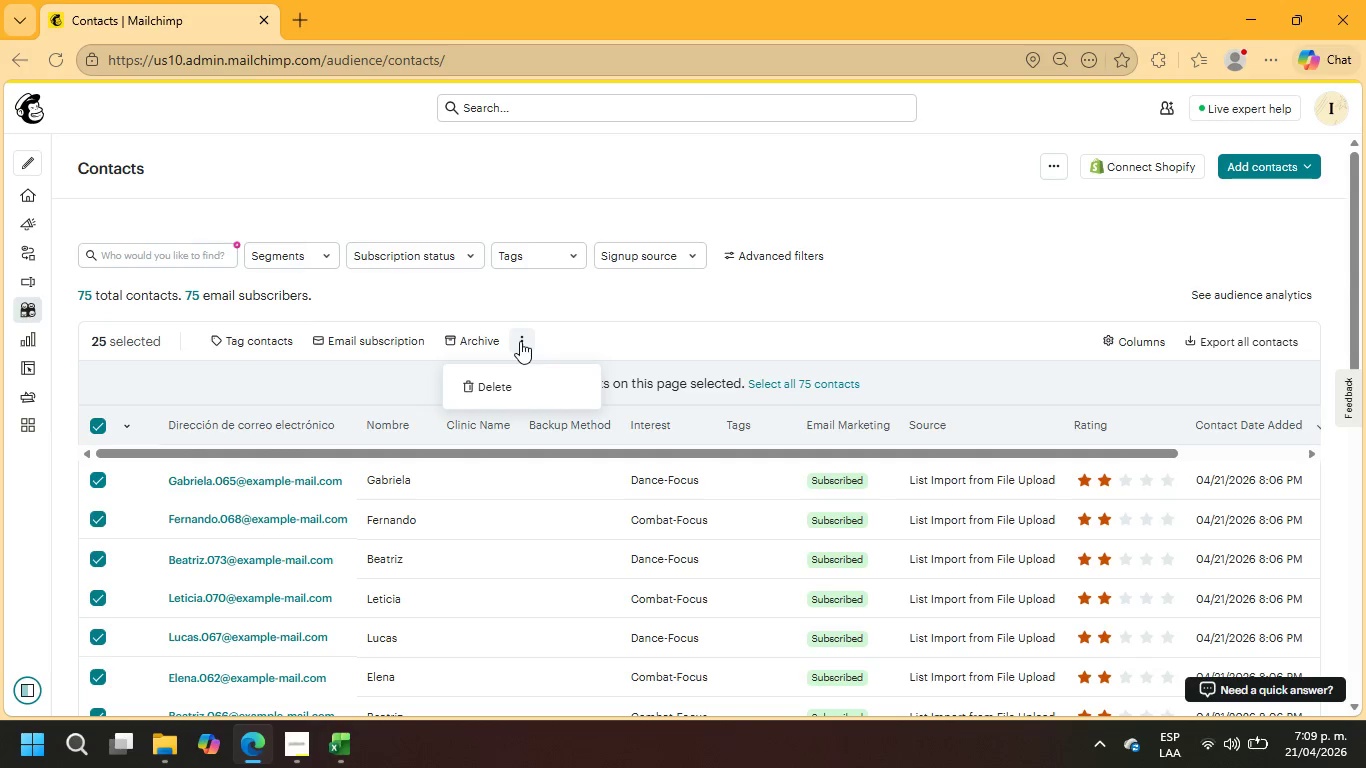 
left_click([732, 305])
 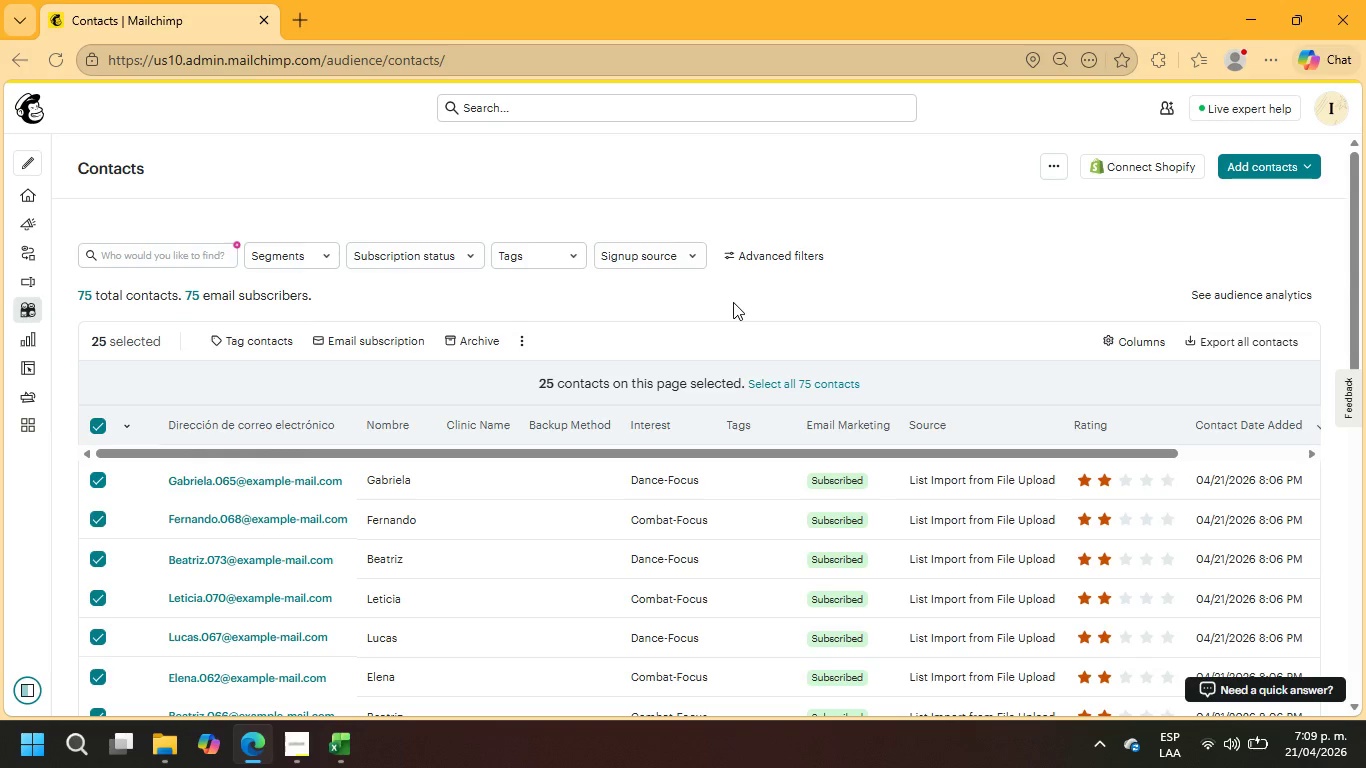 
wait(6.08)
 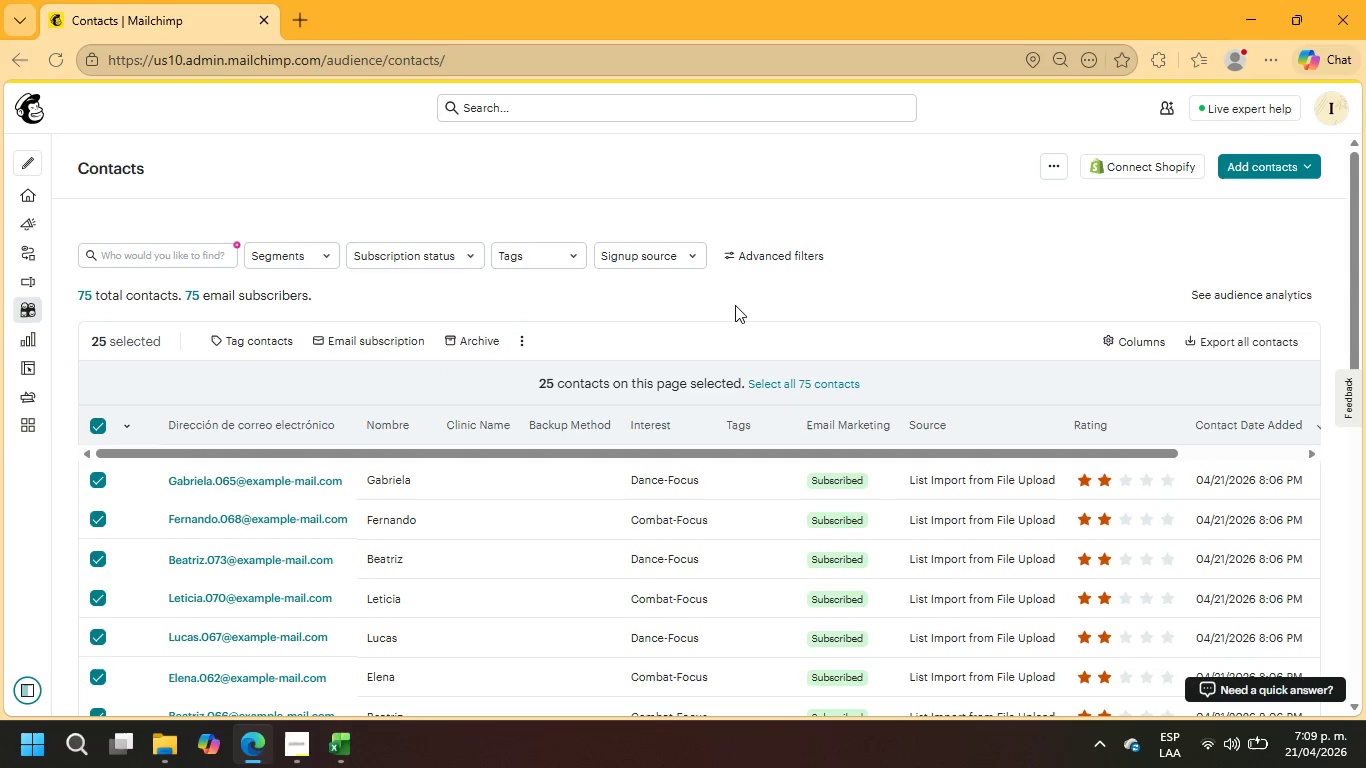 
scroll: coordinate [557, 487], scroll_direction: down, amount: 13.0
 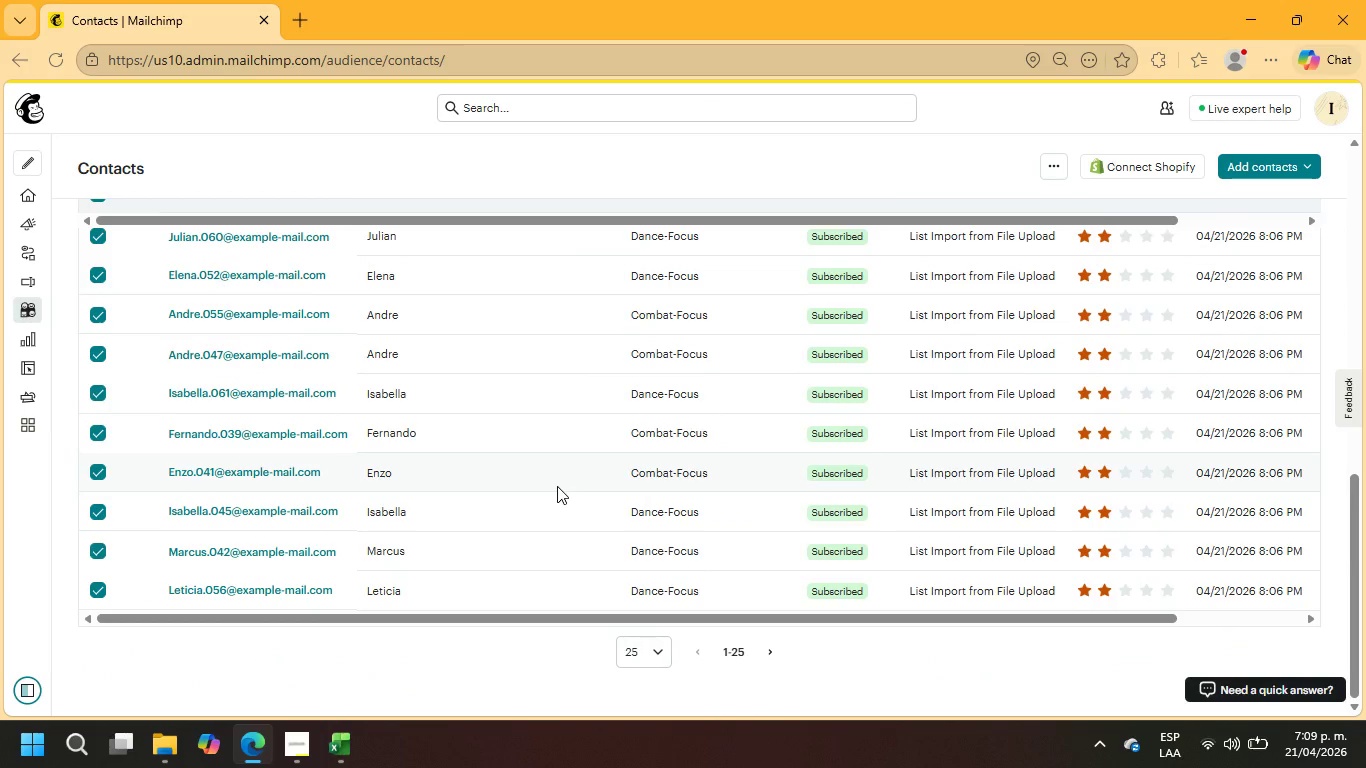 
scroll: coordinate [557, 486], scroll_direction: up, amount: 2.0
 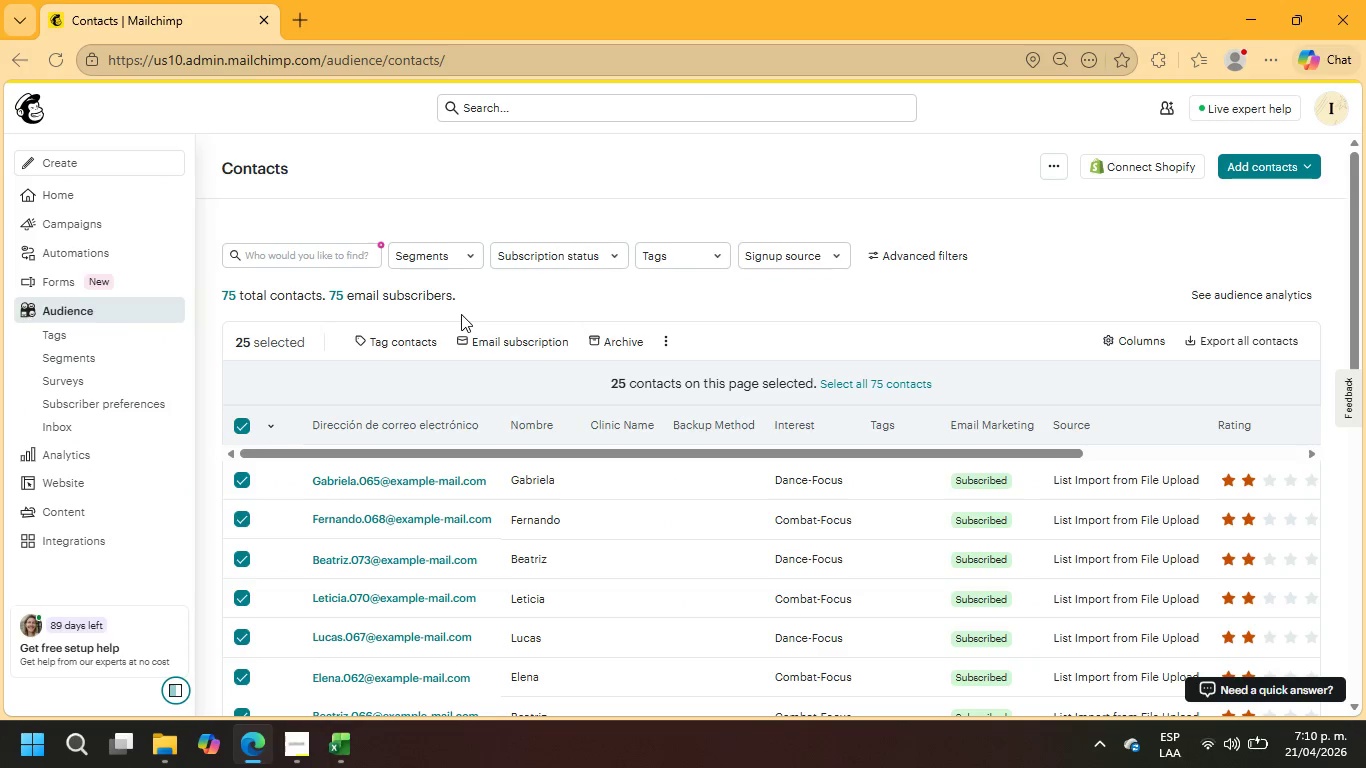 
wait(5.56)
 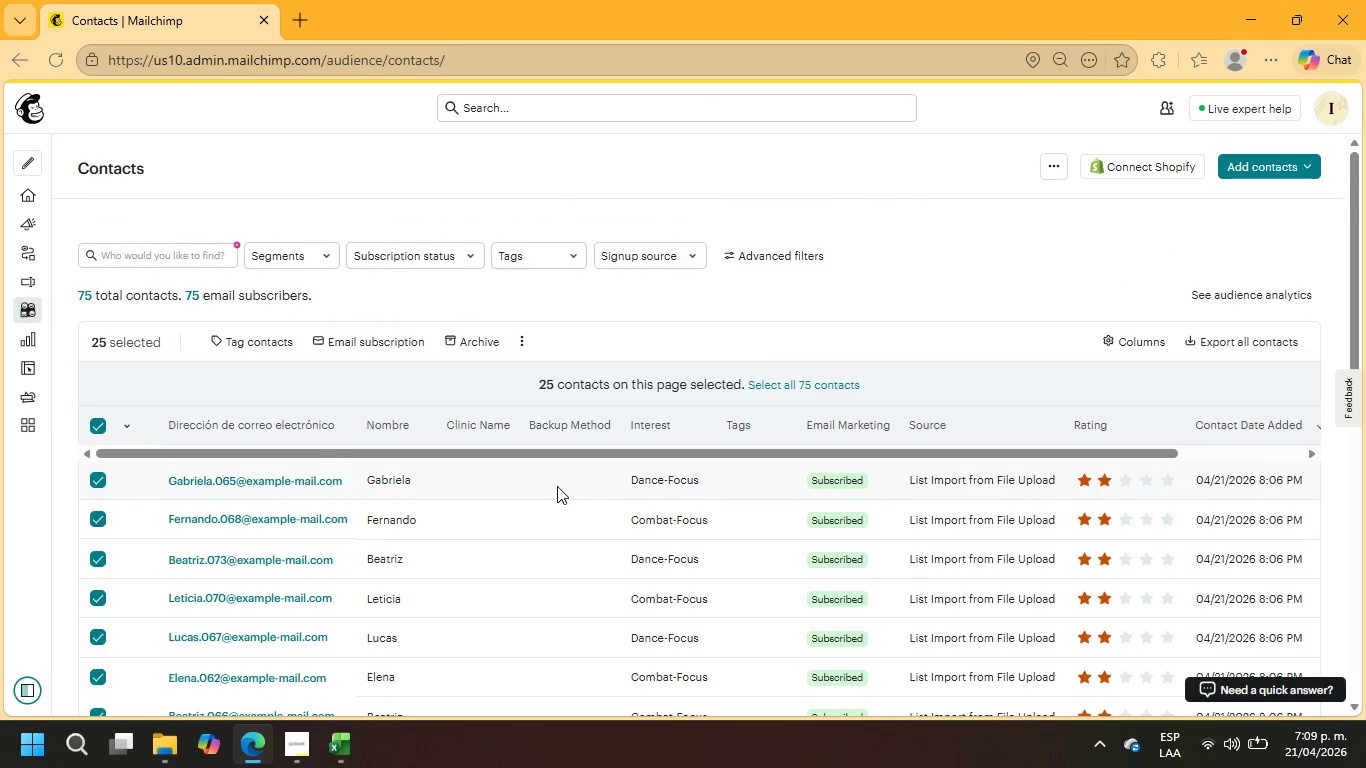 
left_click([828, 256])
 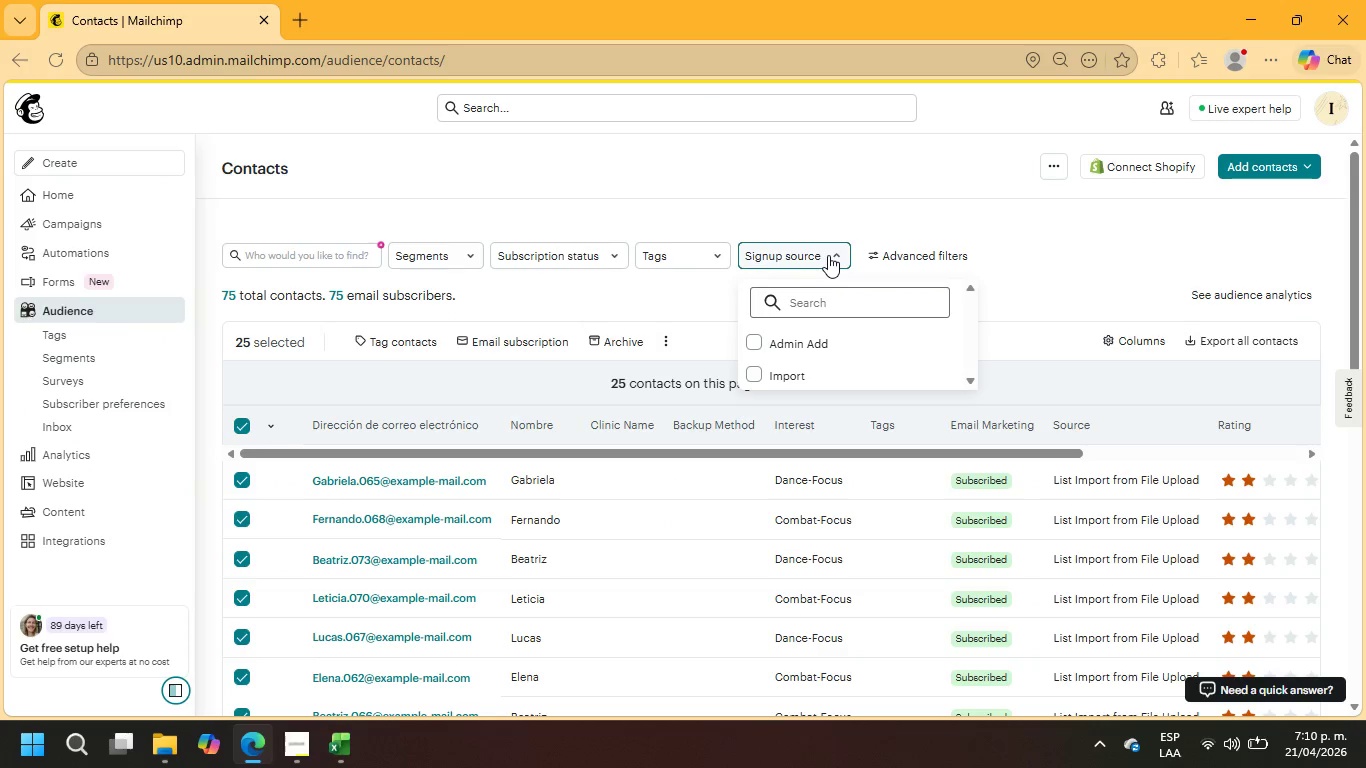 
left_click([828, 255])
 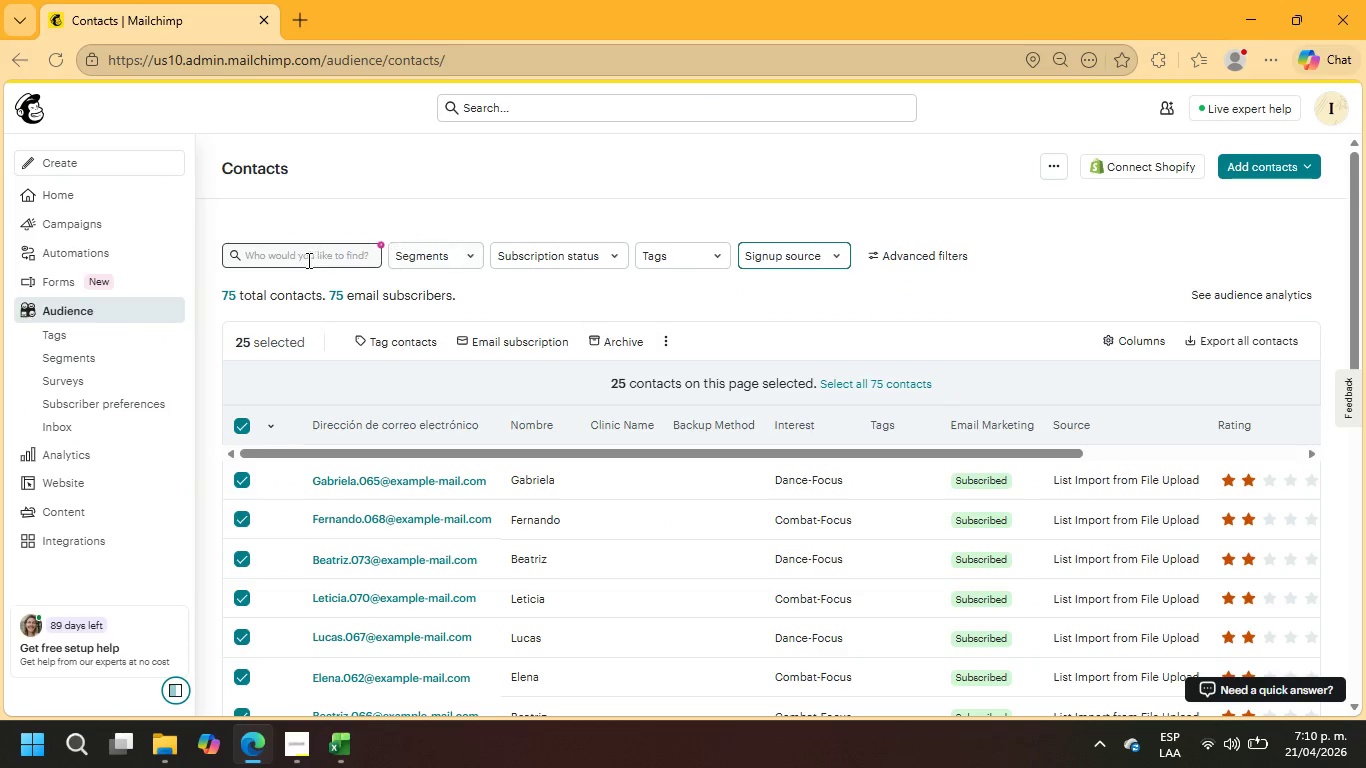 
left_click([307, 260])
 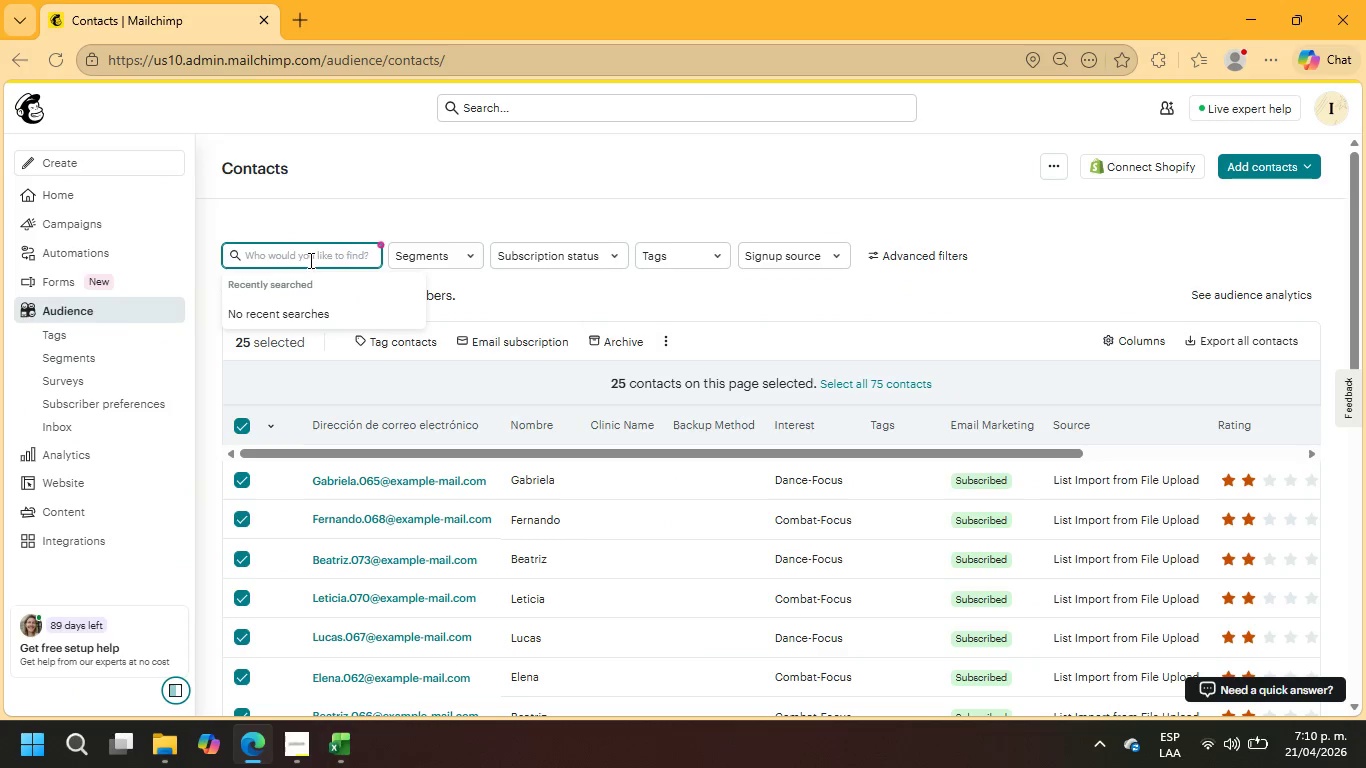 
wait(9.86)
 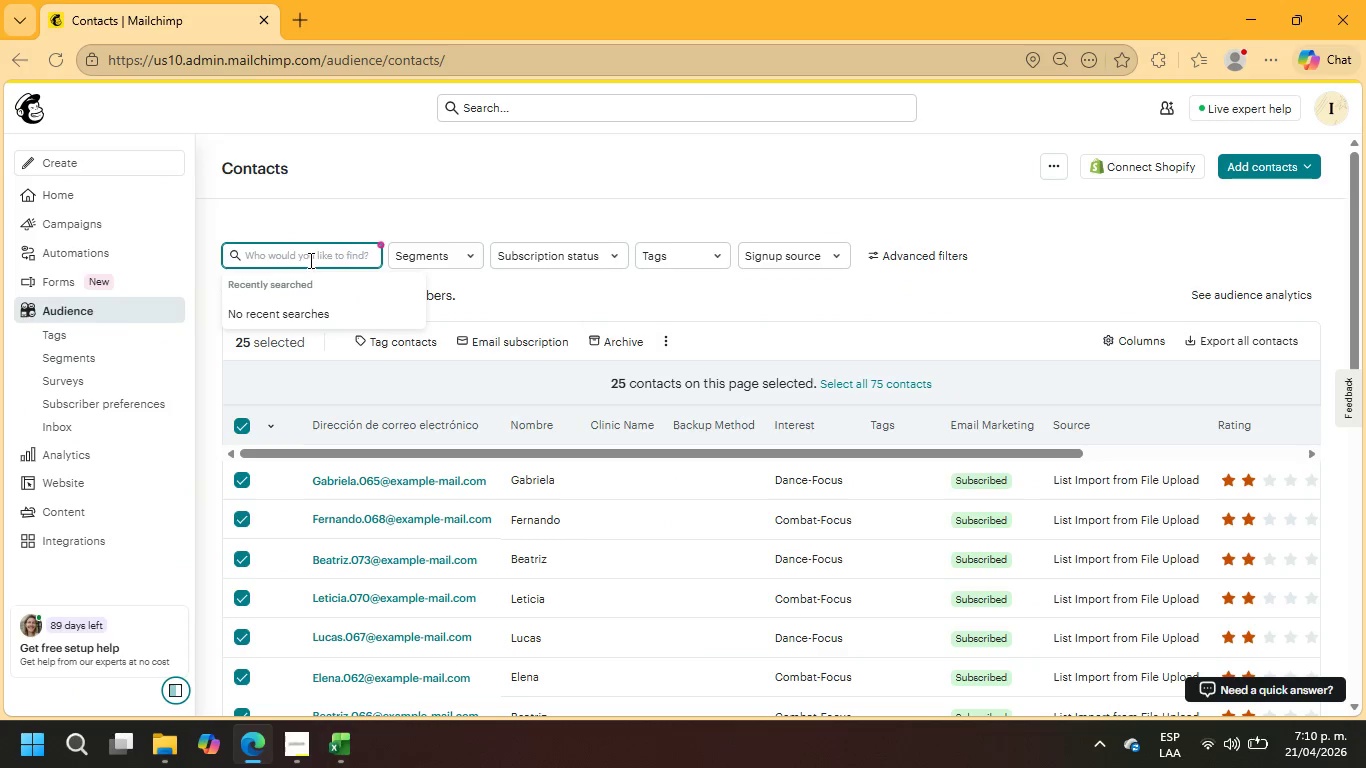 
scroll: coordinate [1099, 590], scroll_direction: down, amount: 1.0
 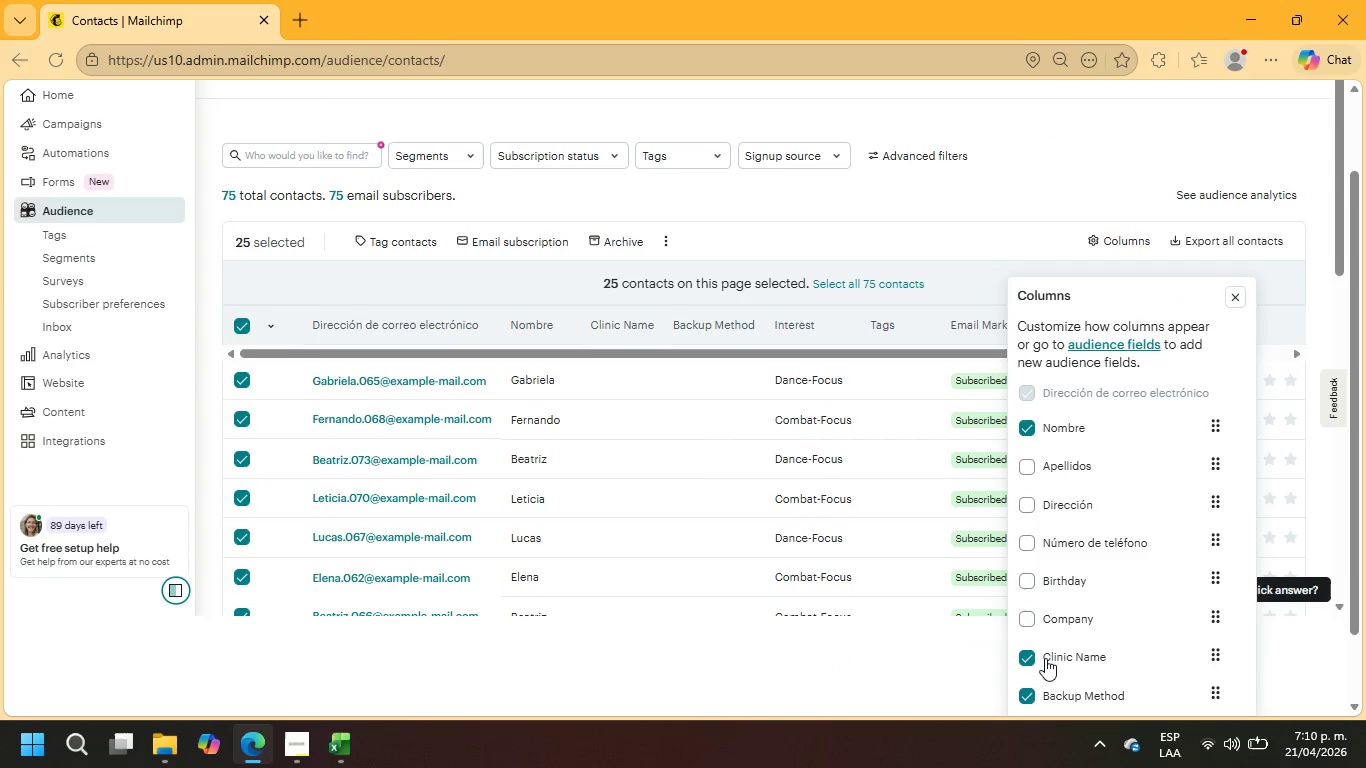 
left_click([1031, 658])
 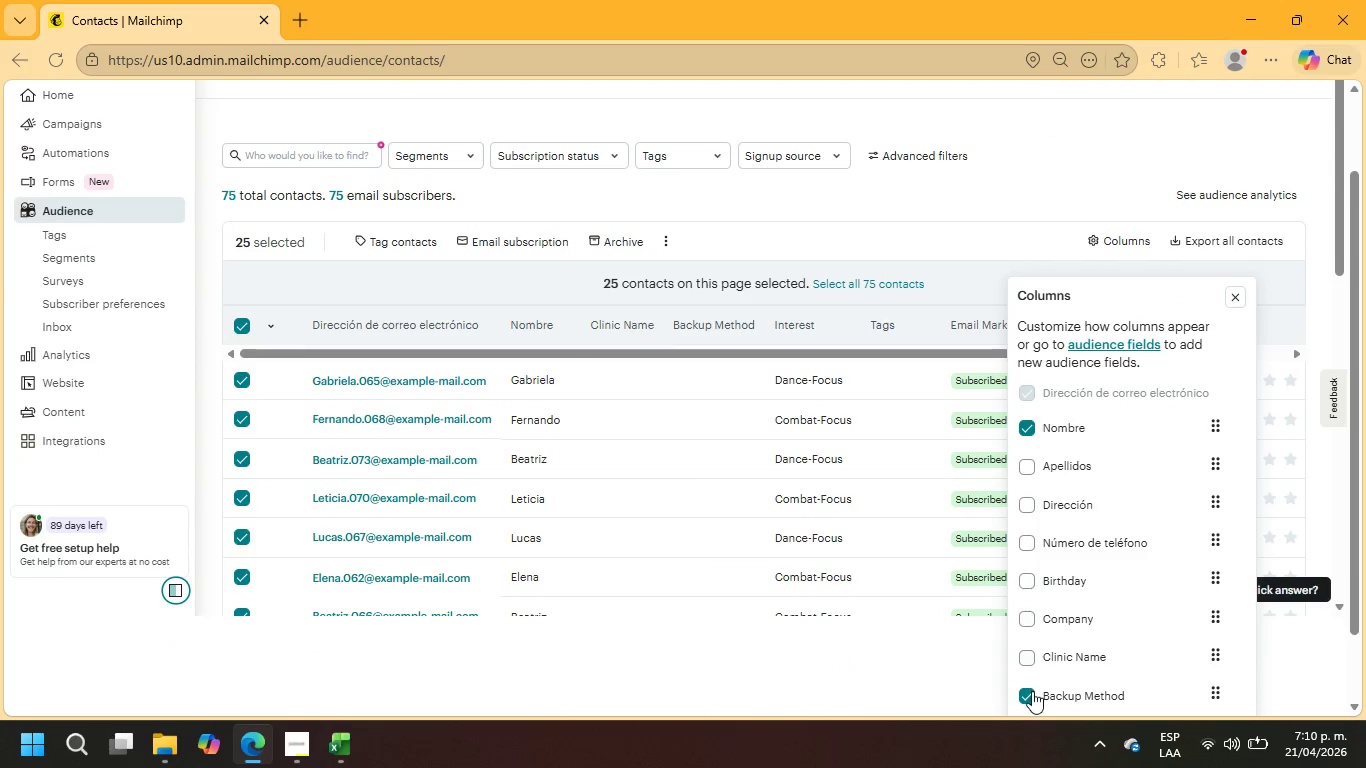 
left_click([1032, 698])
 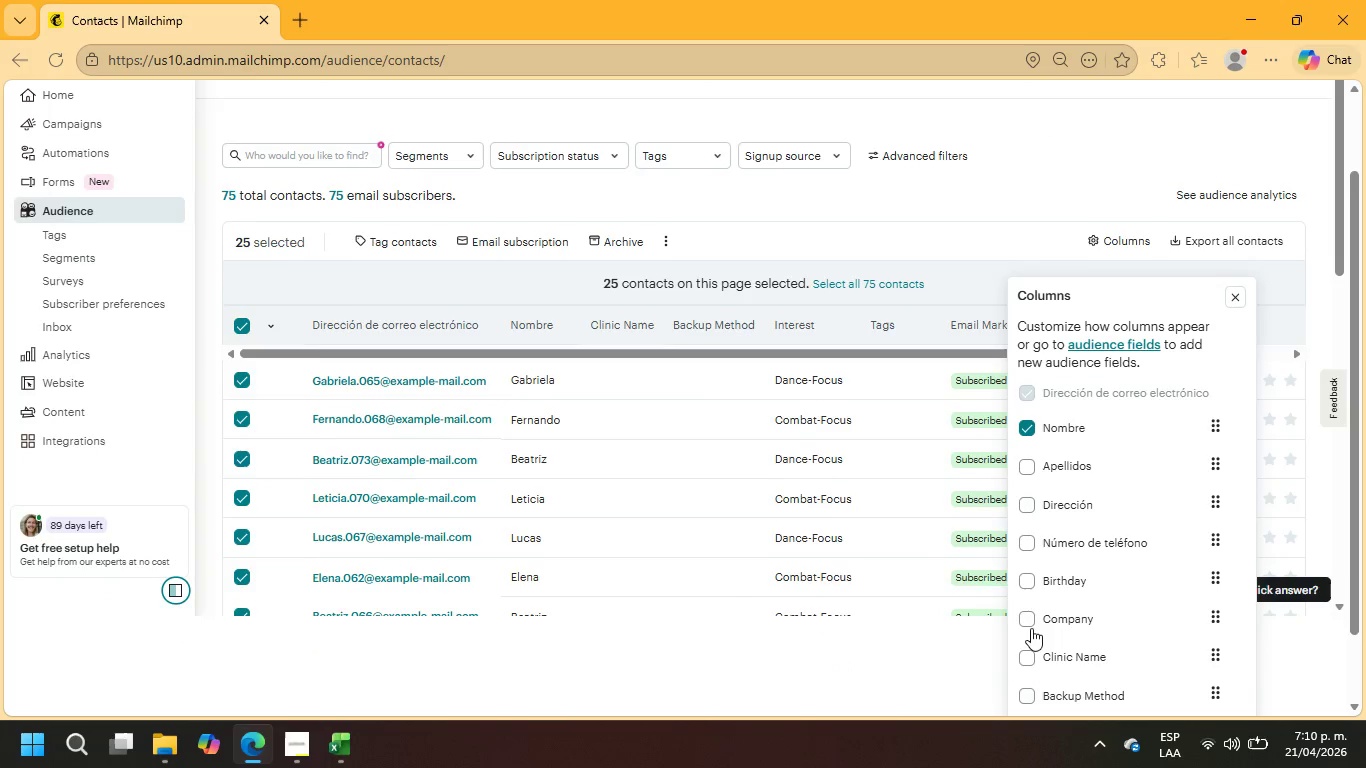 
scroll: coordinate [1031, 628], scroll_direction: down, amount: 2.0
 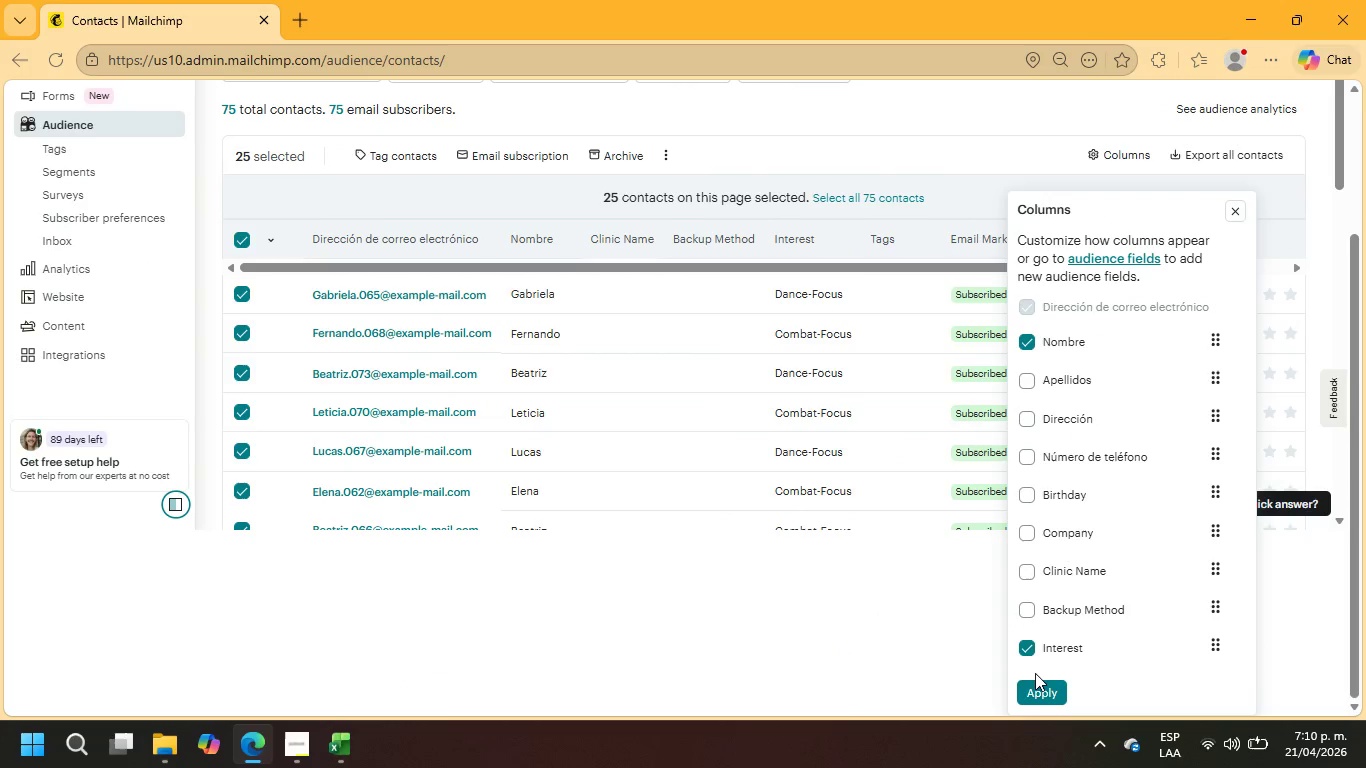 
left_click([307, 733])